 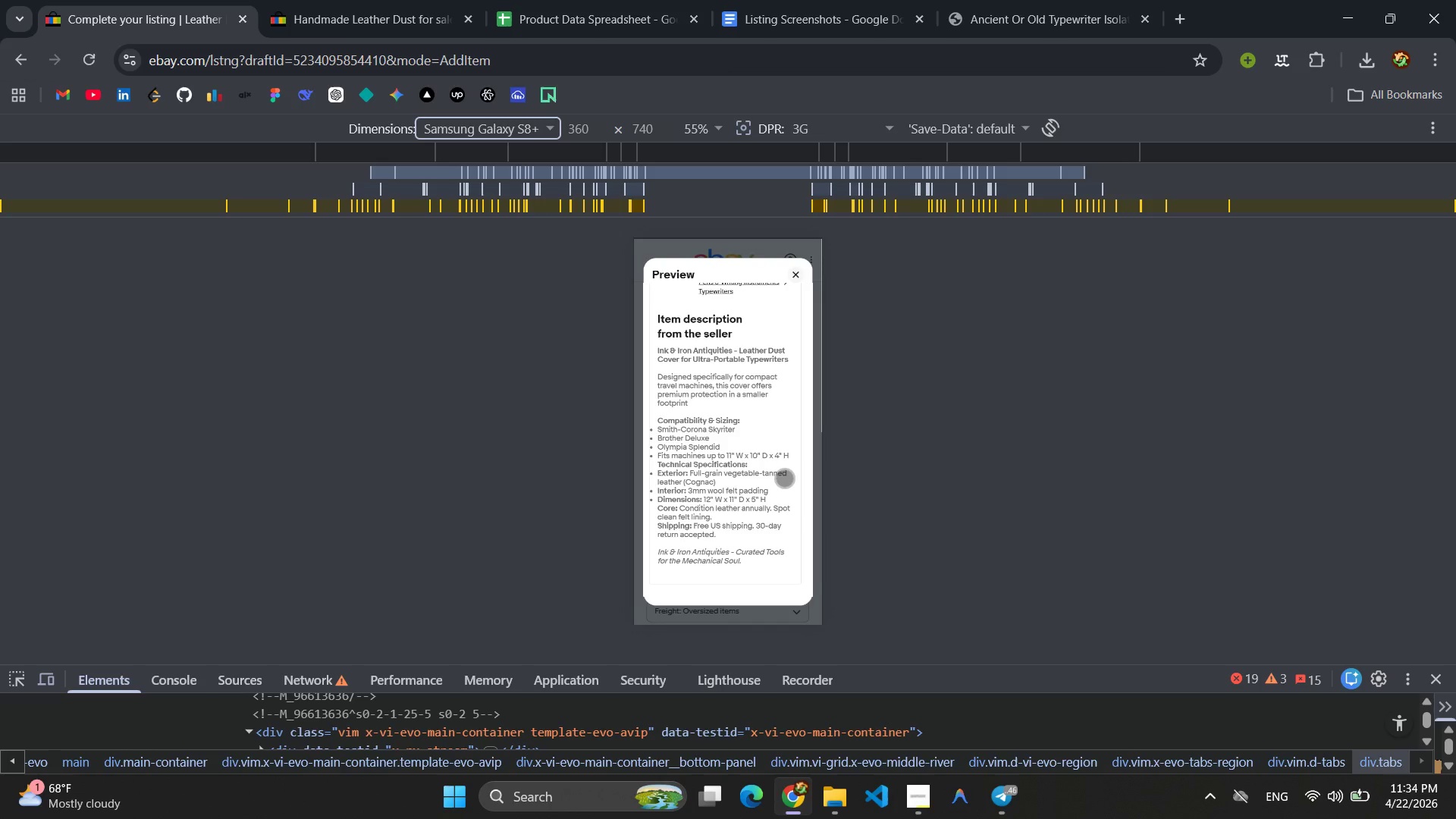 
hold_key(key=S, duration=28.06)
 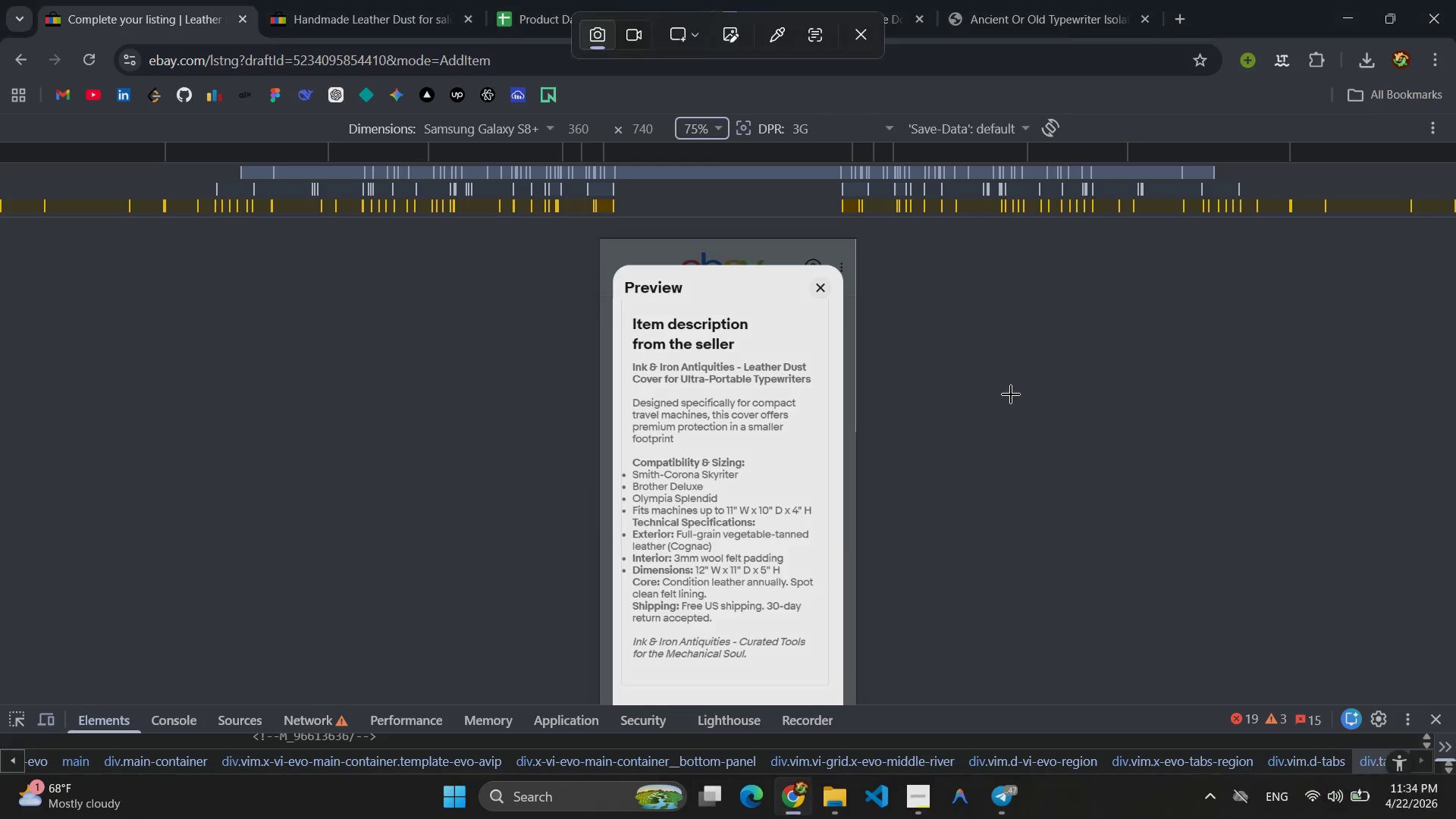 
key(Meta+MetaLeft)
 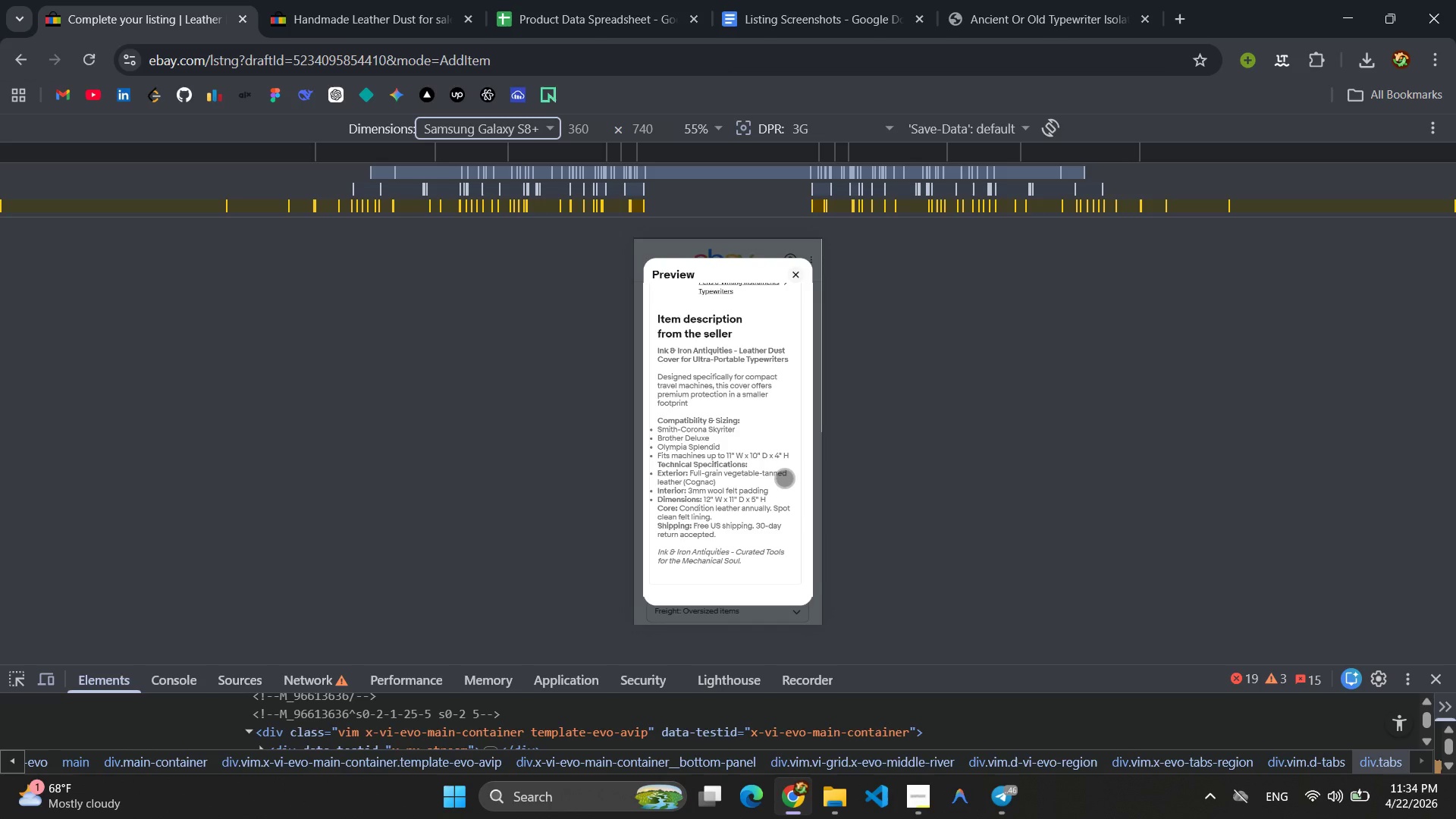 
hold_key(key=ShiftLeft, duration=28.06)
 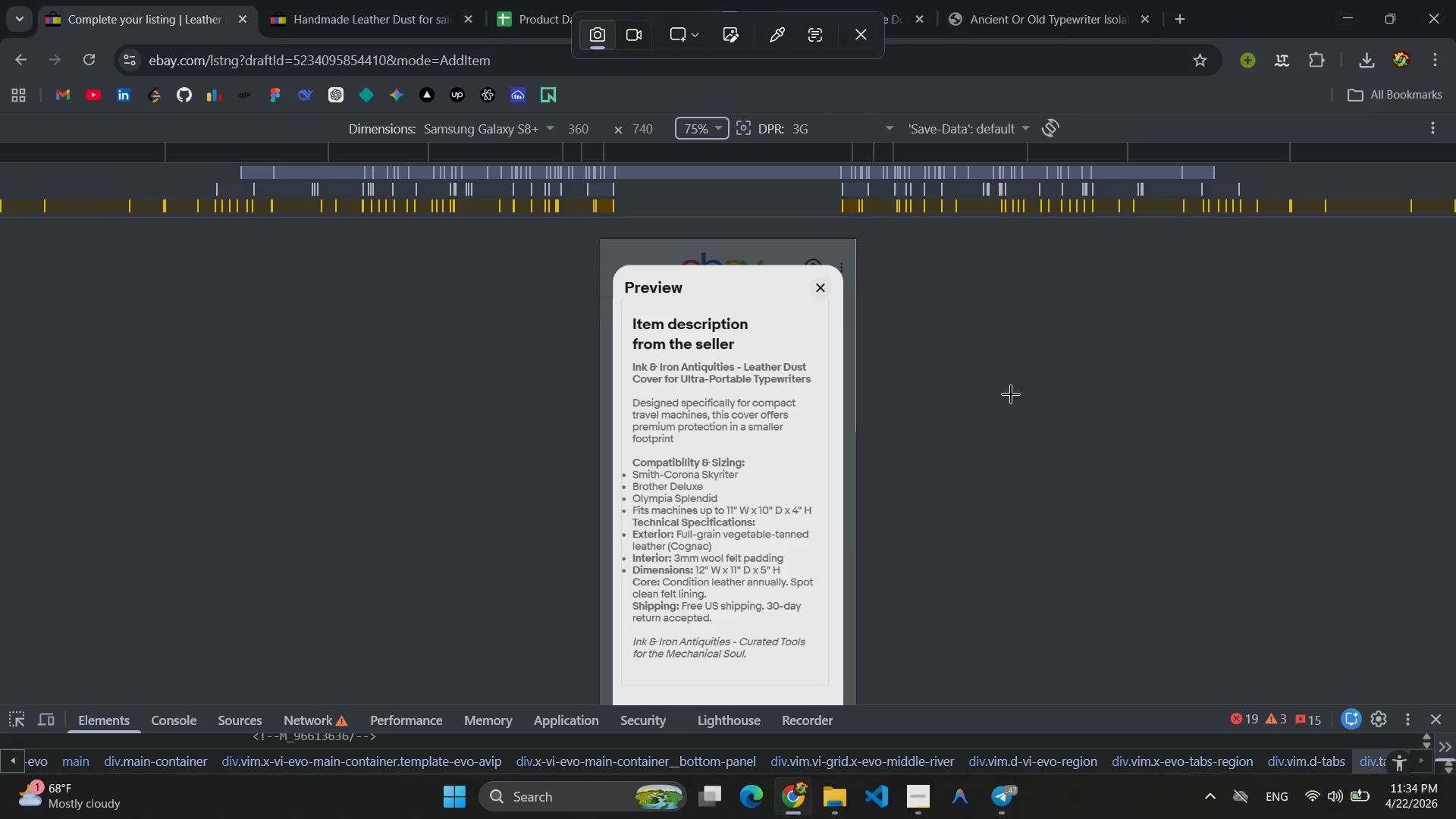 
key(Escape)
 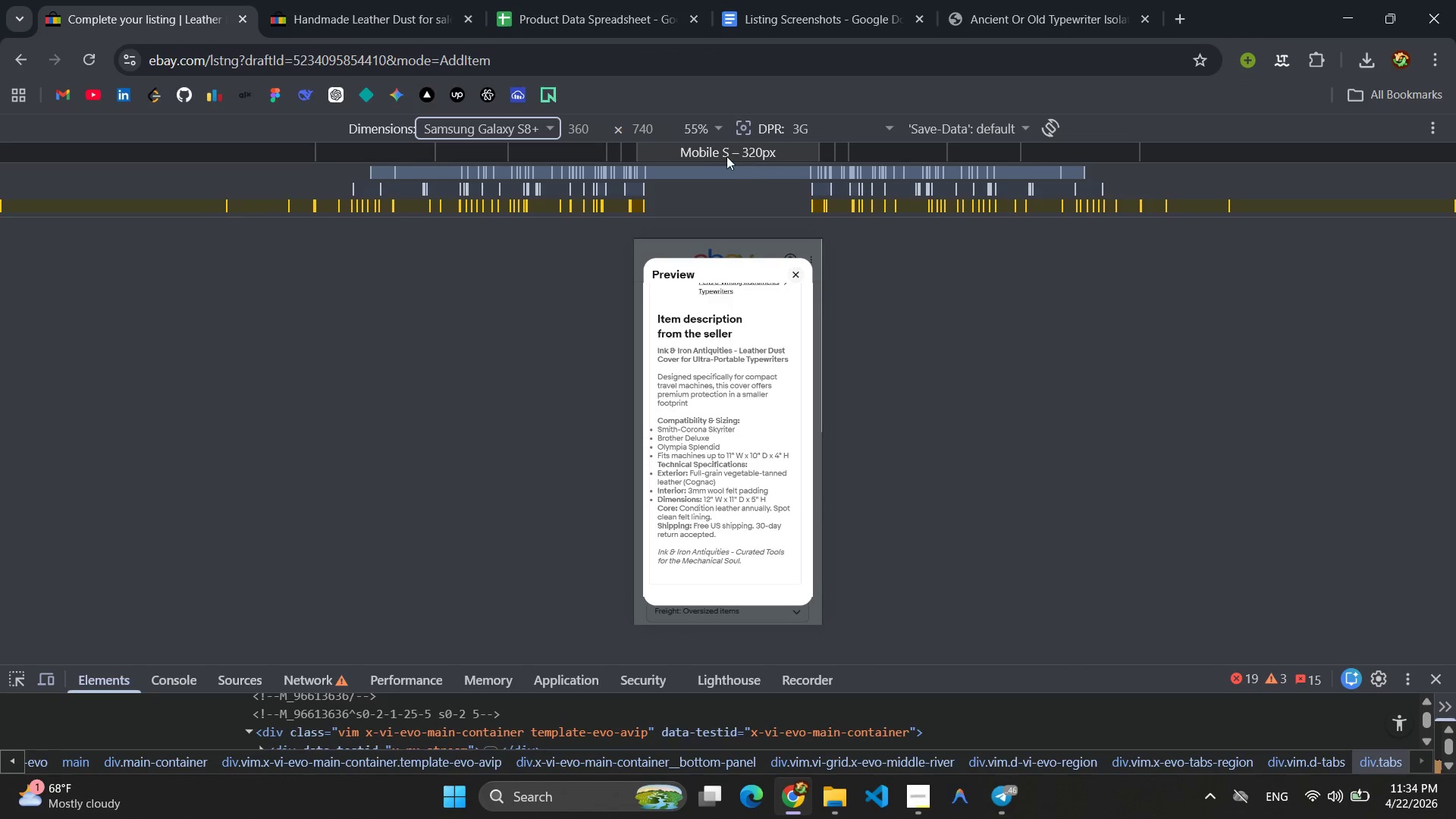 
left_click([703, 127])
 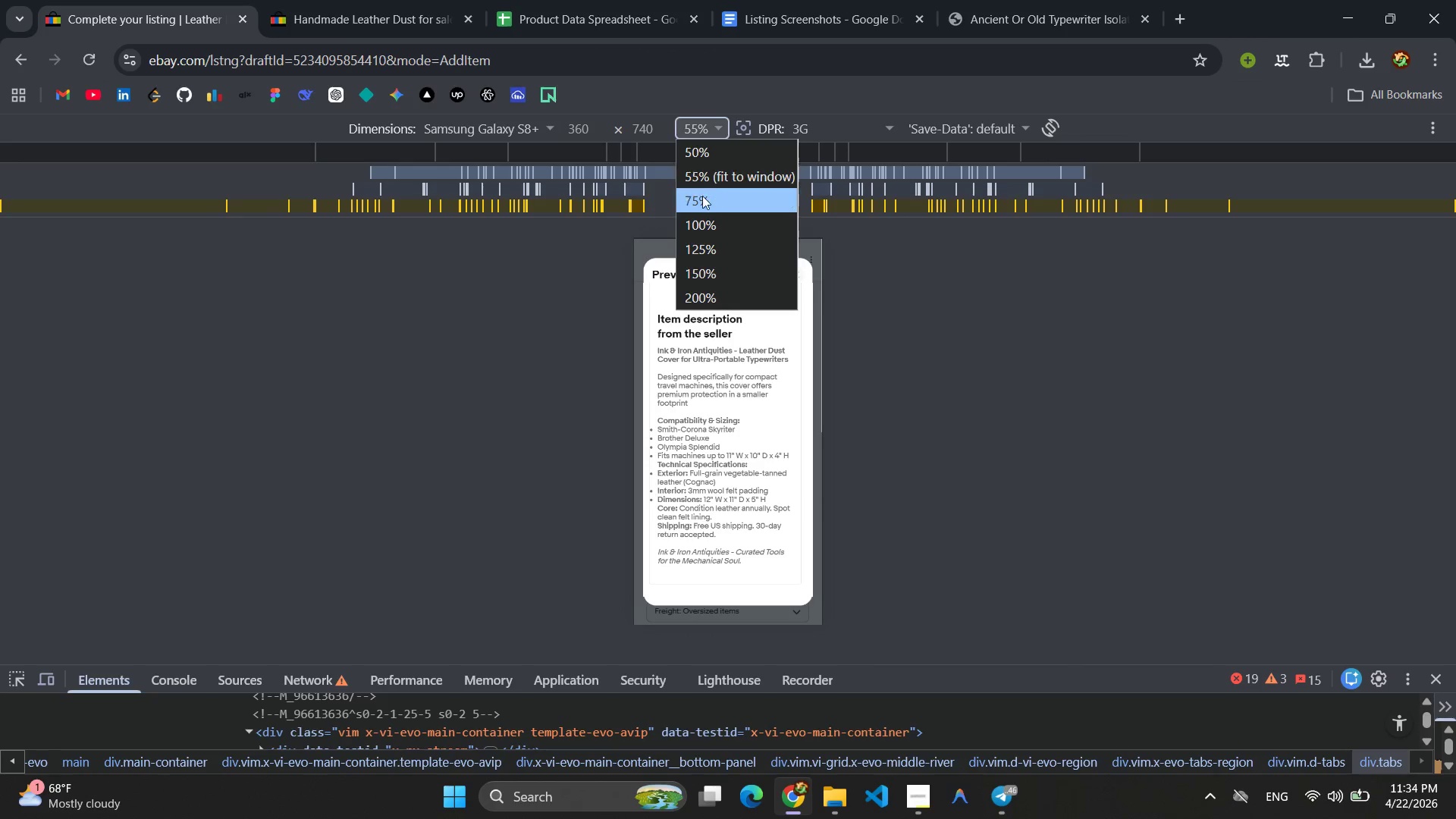 
left_click([701, 202])
 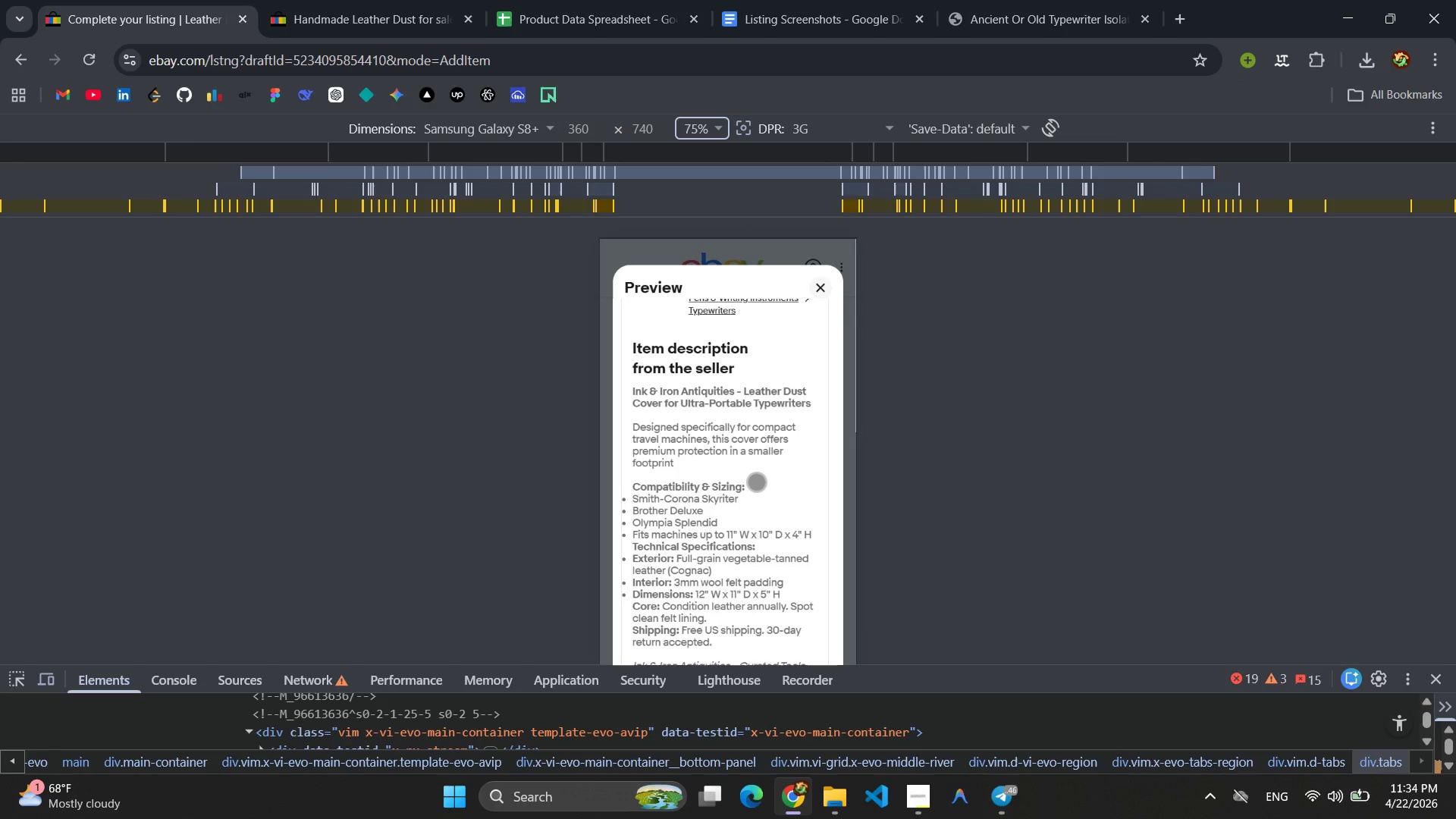 
scroll: coordinate [756, 482], scroll_direction: down, amount: 1.0
 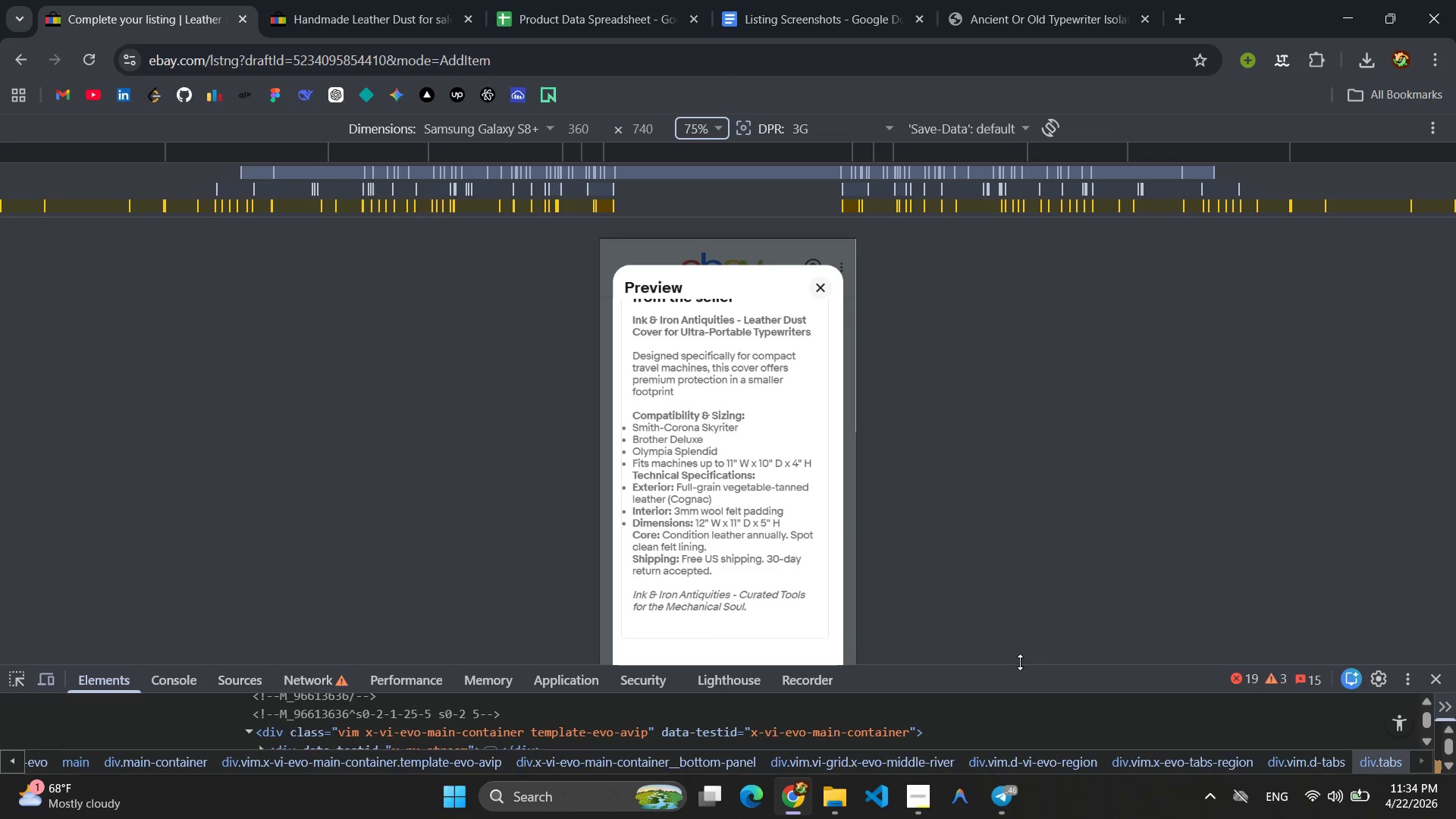 
left_click_drag(start_coordinate=[1020, 662], to_coordinate=[1040, 777])
 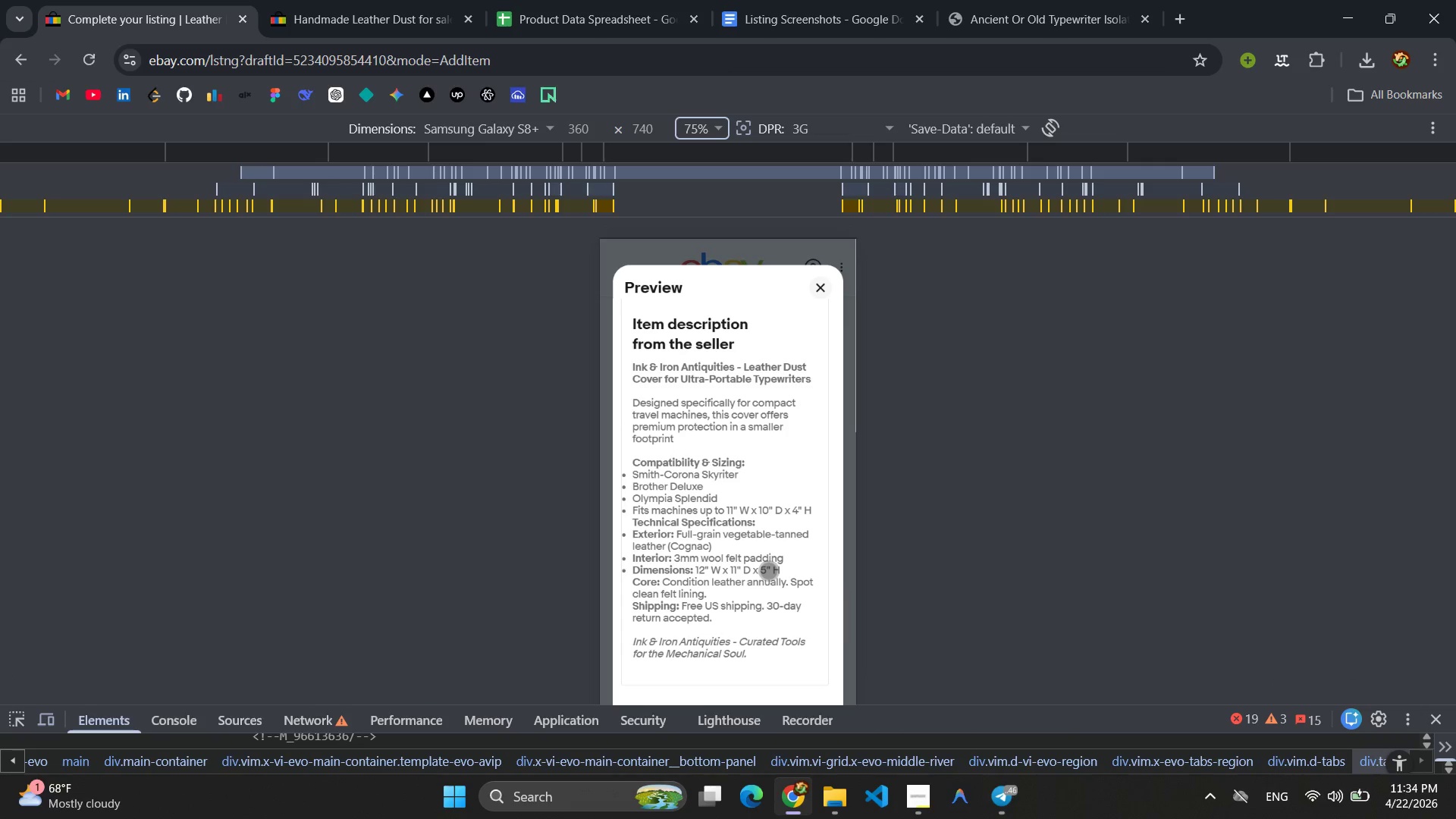 
left_click([934, 803])